 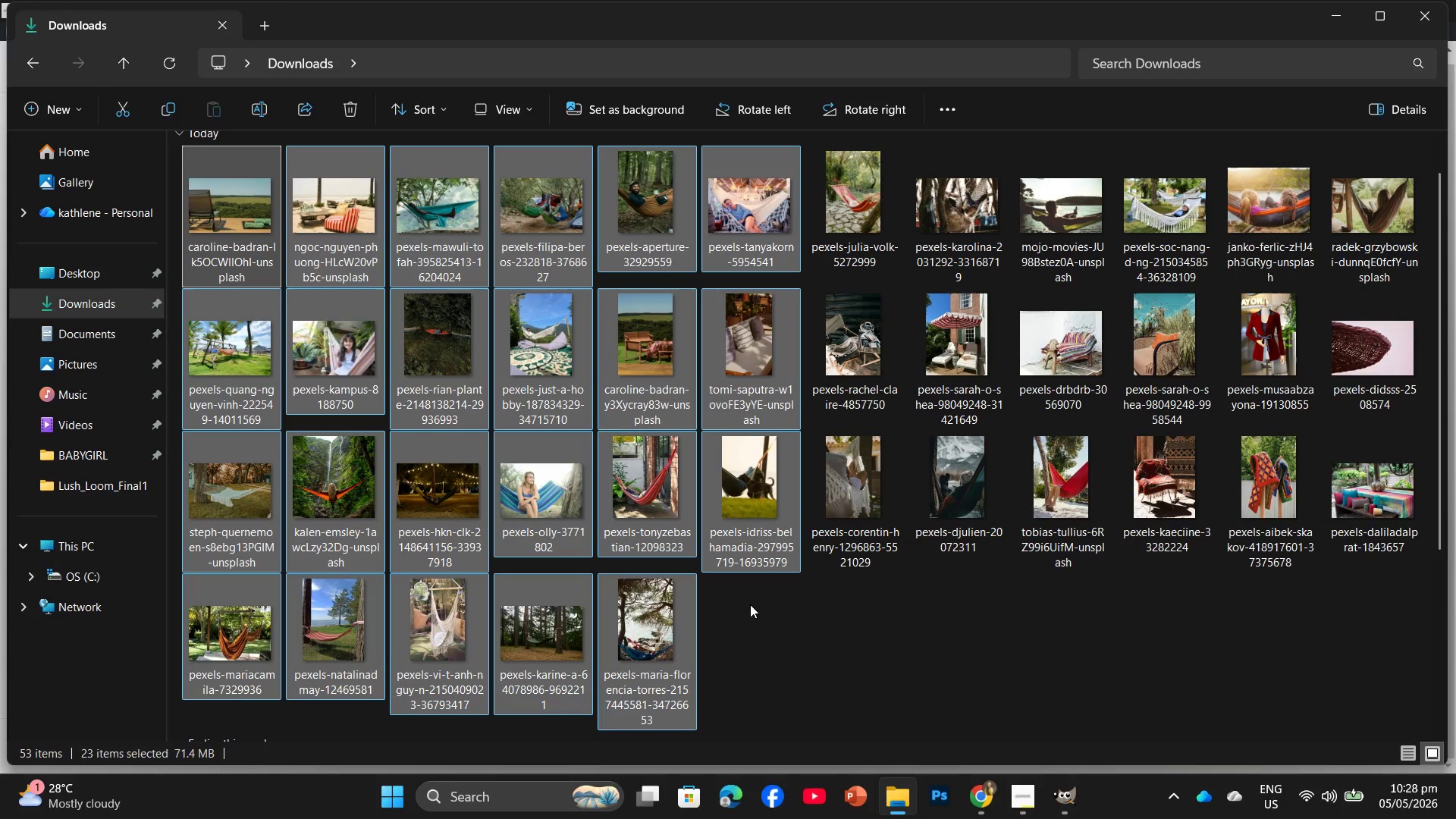 
left_click_drag(start_coordinate=[848, 655], to_coordinate=[577, 566])
 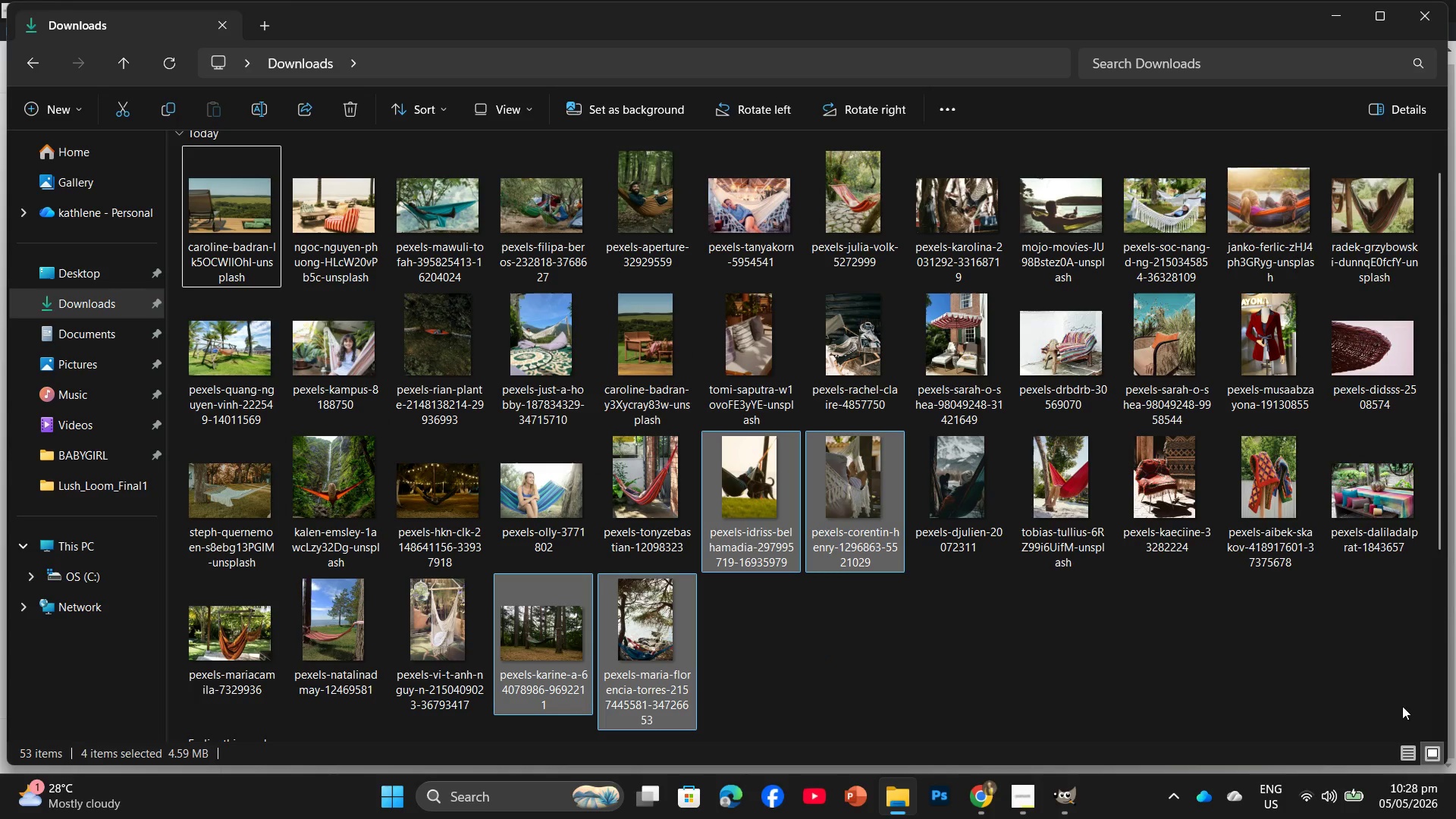 
left_click_drag(start_coordinate=[1389, 646], to_coordinate=[174, 174])
 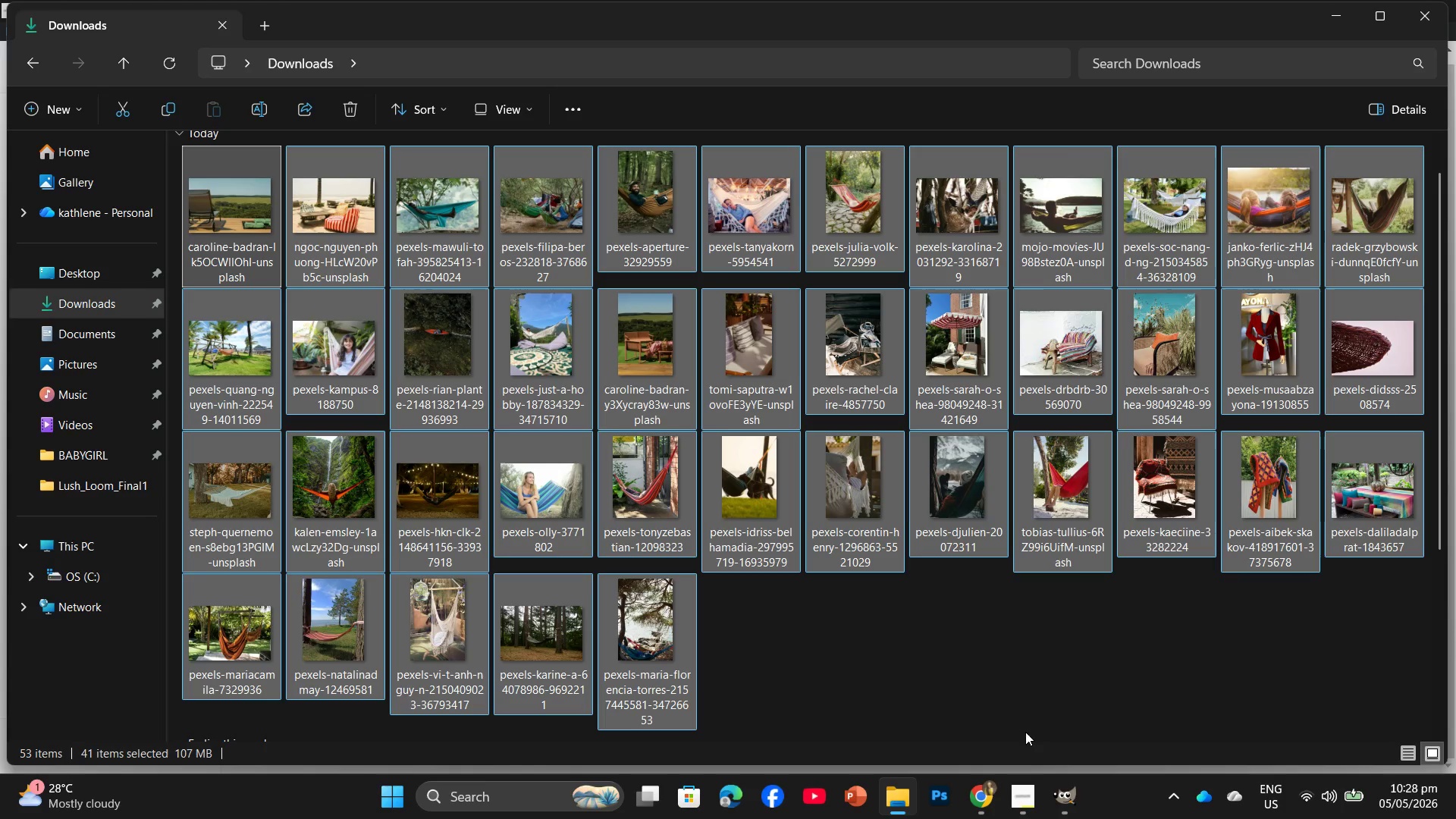 
left_click([988, 698])
 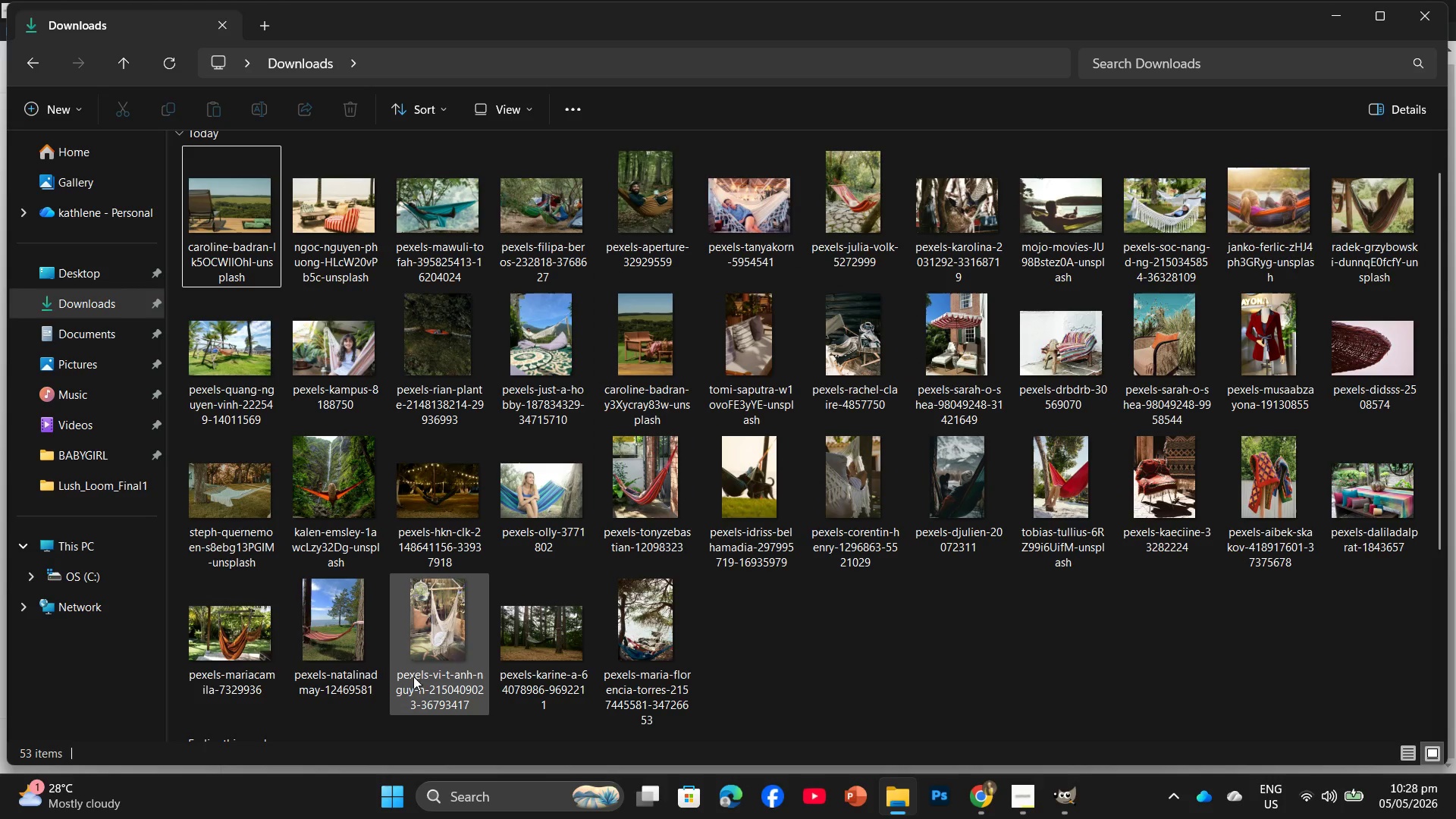 
right_click([420, 661])
 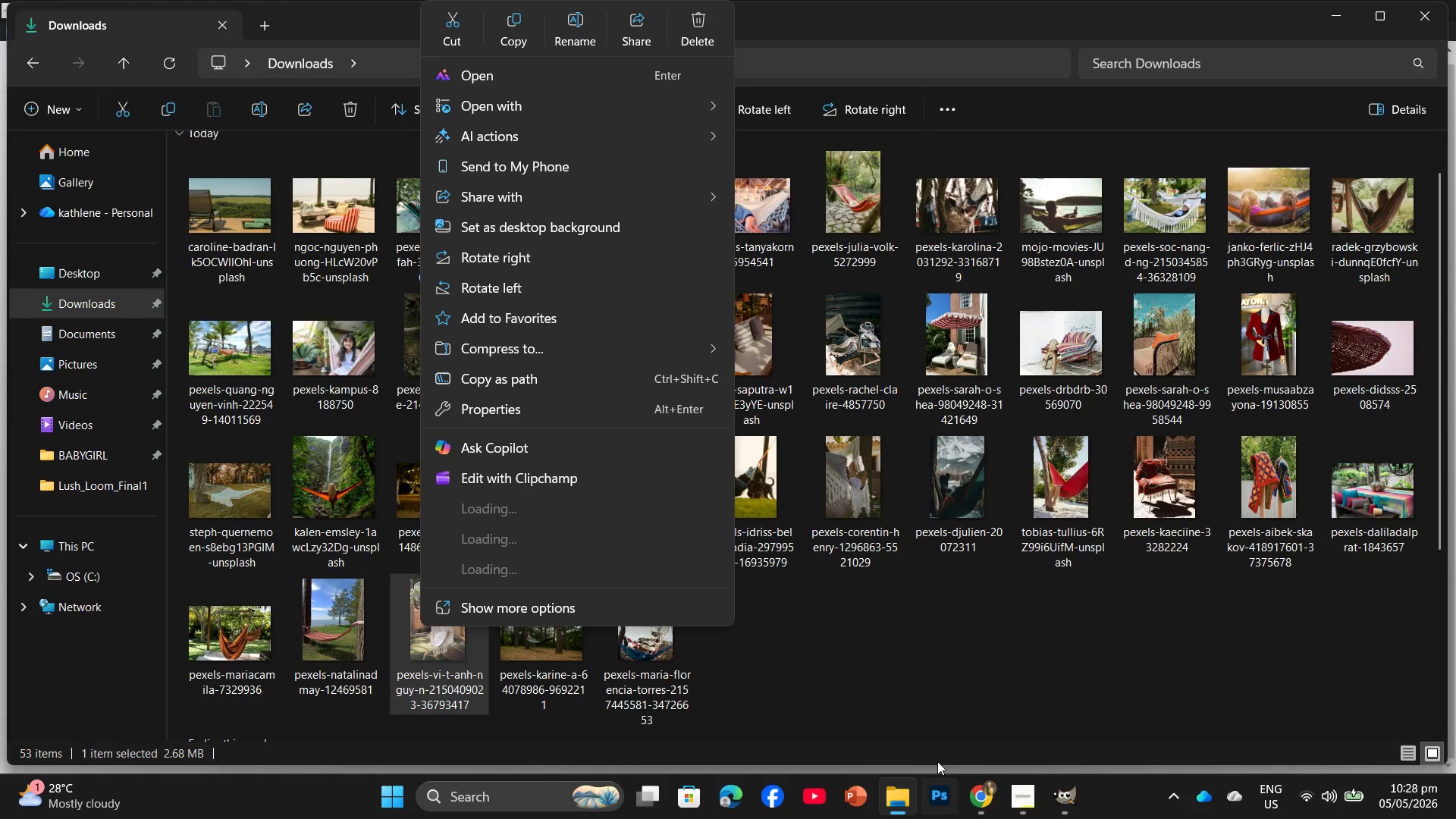 
left_click([949, 713])
 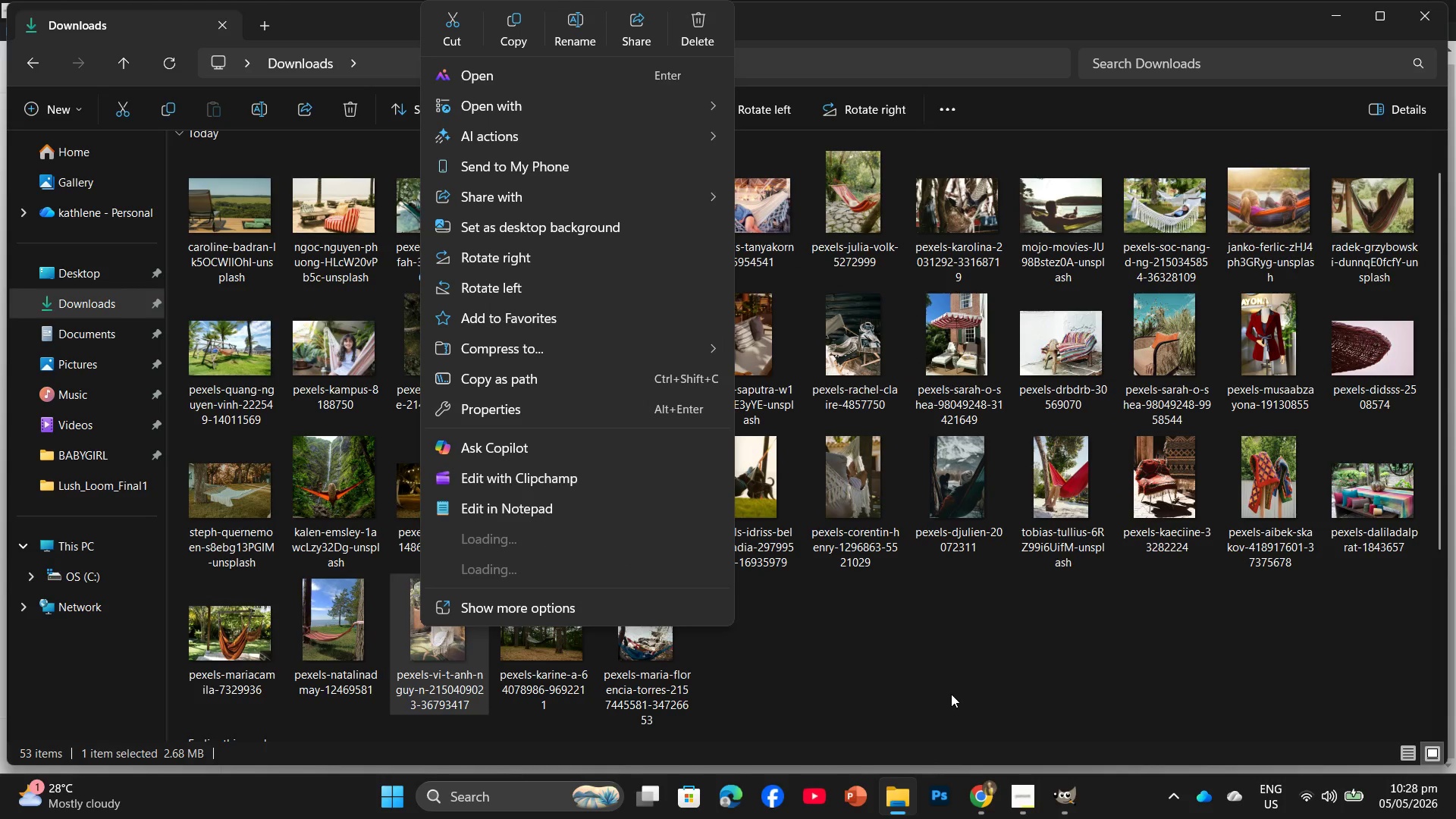 
left_click([871, 671])
 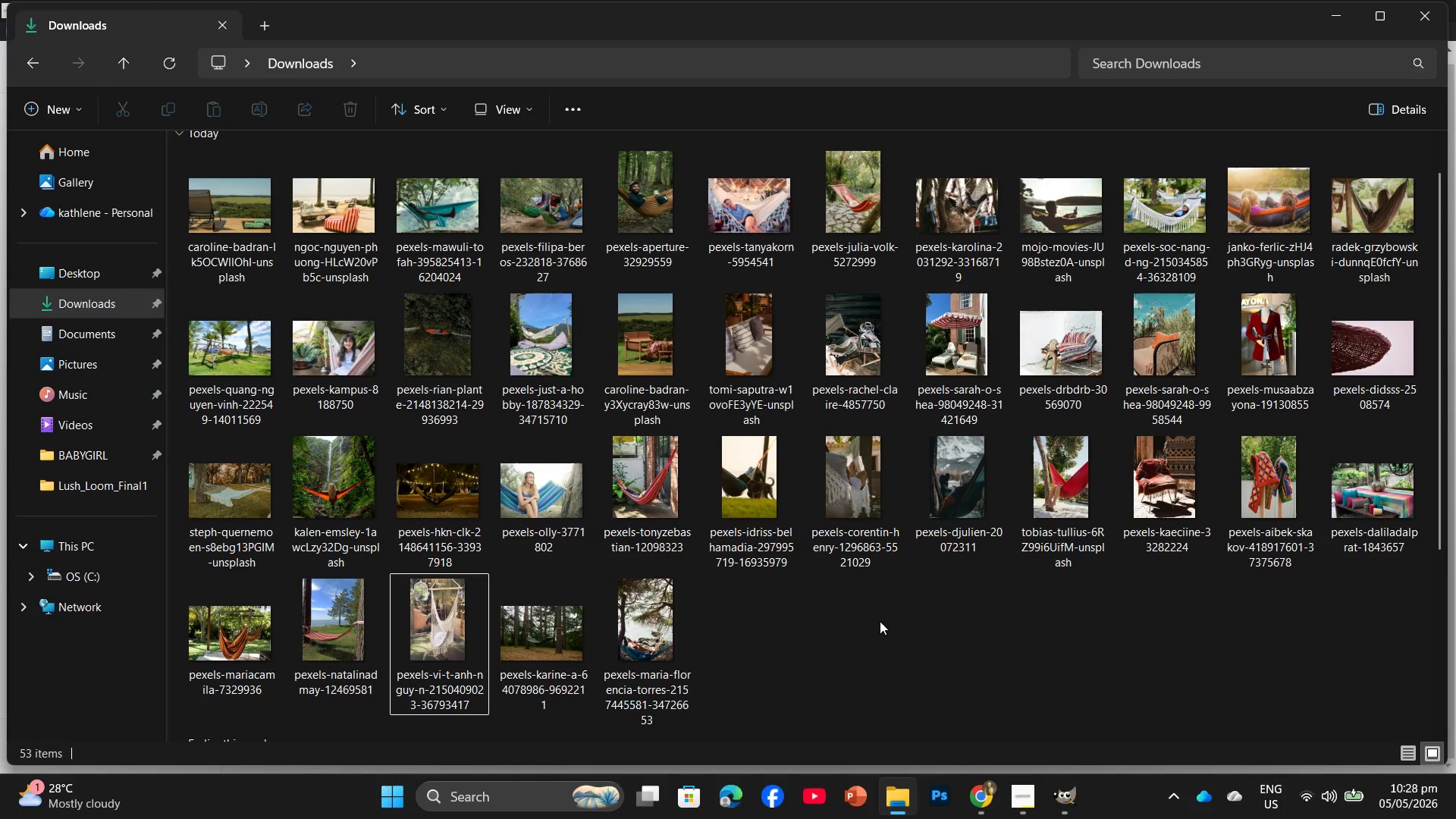 
left_click([965, 381])
 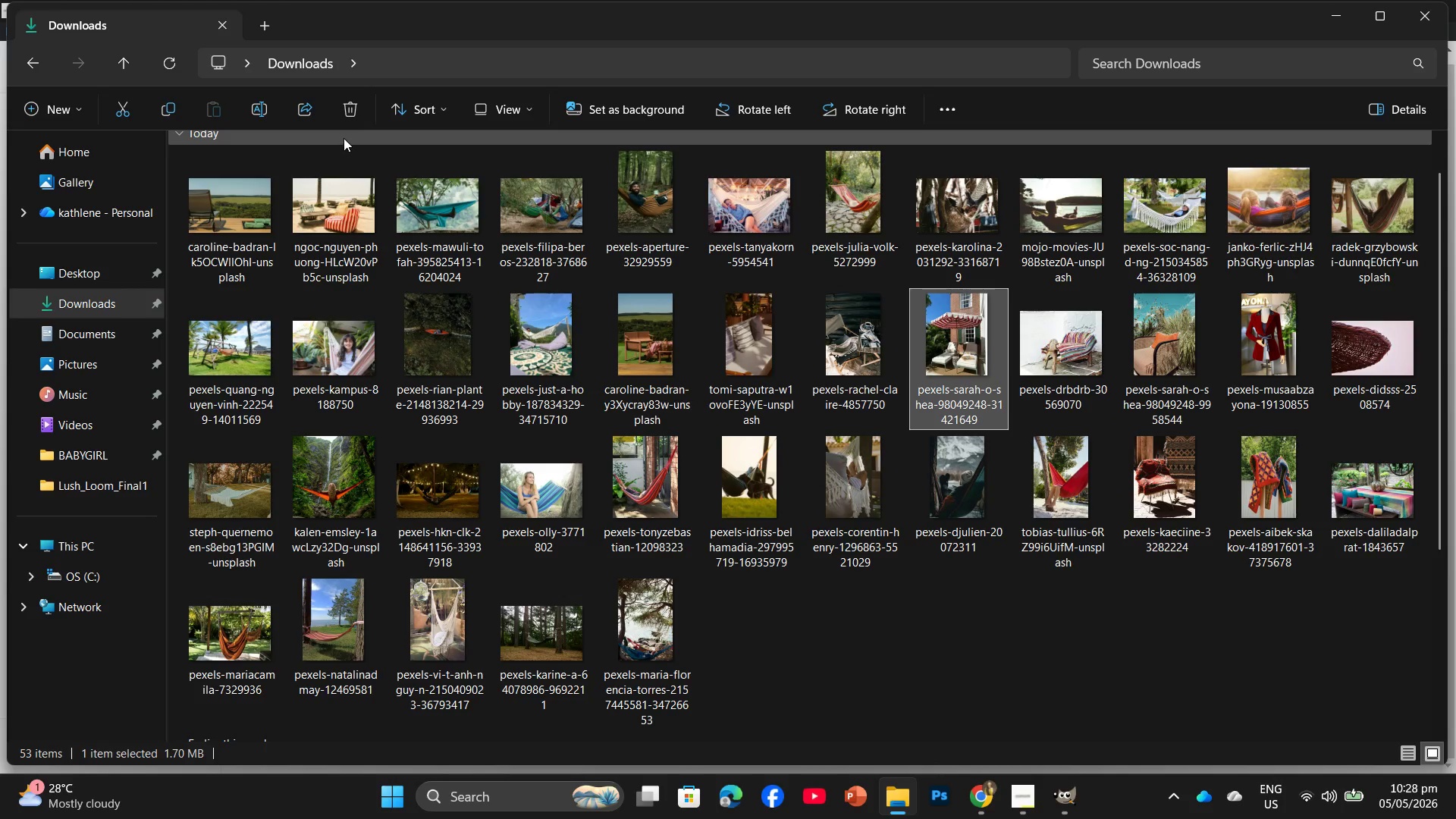 
left_click([347, 119])
 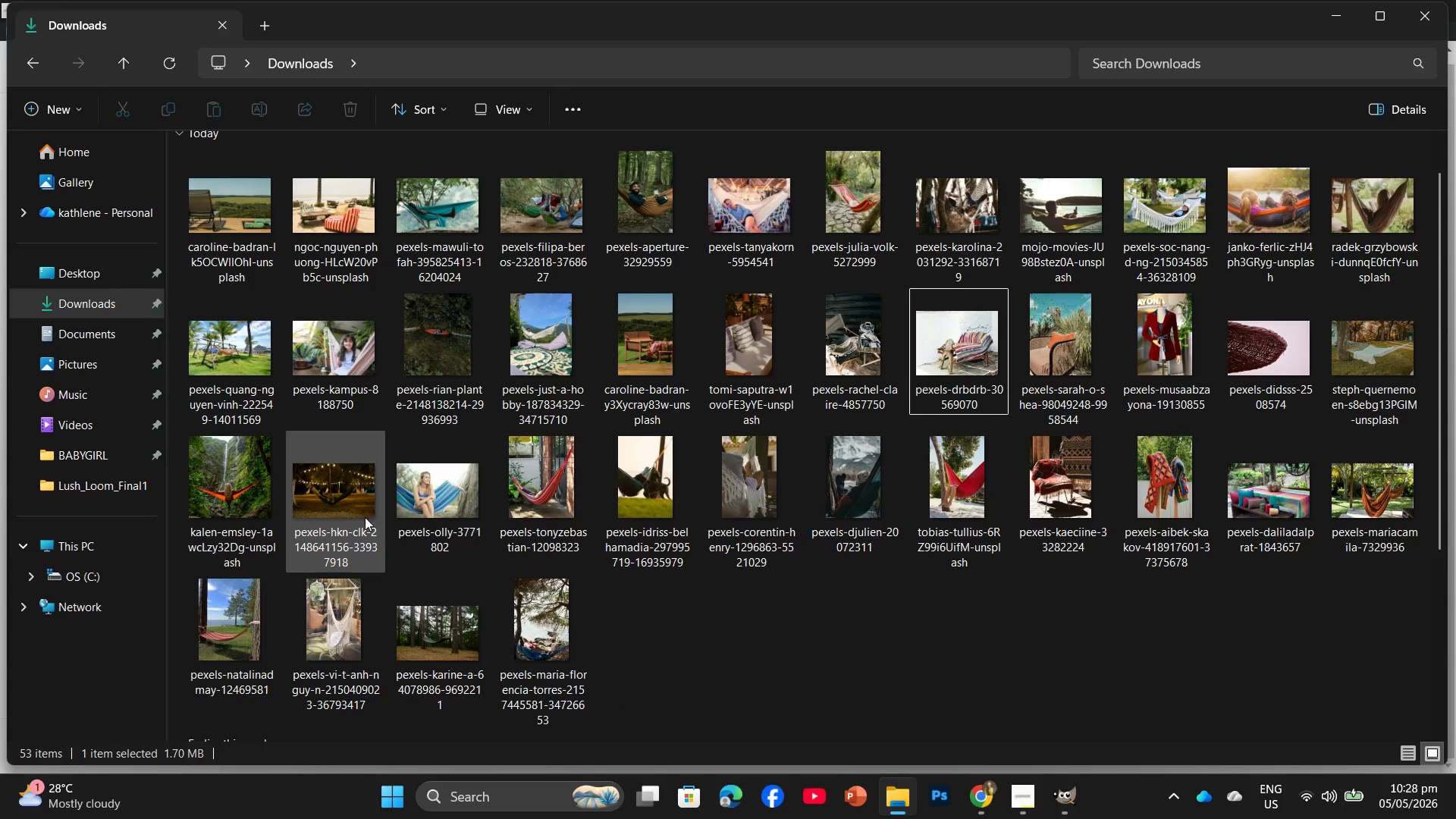 
left_click([337, 515])
 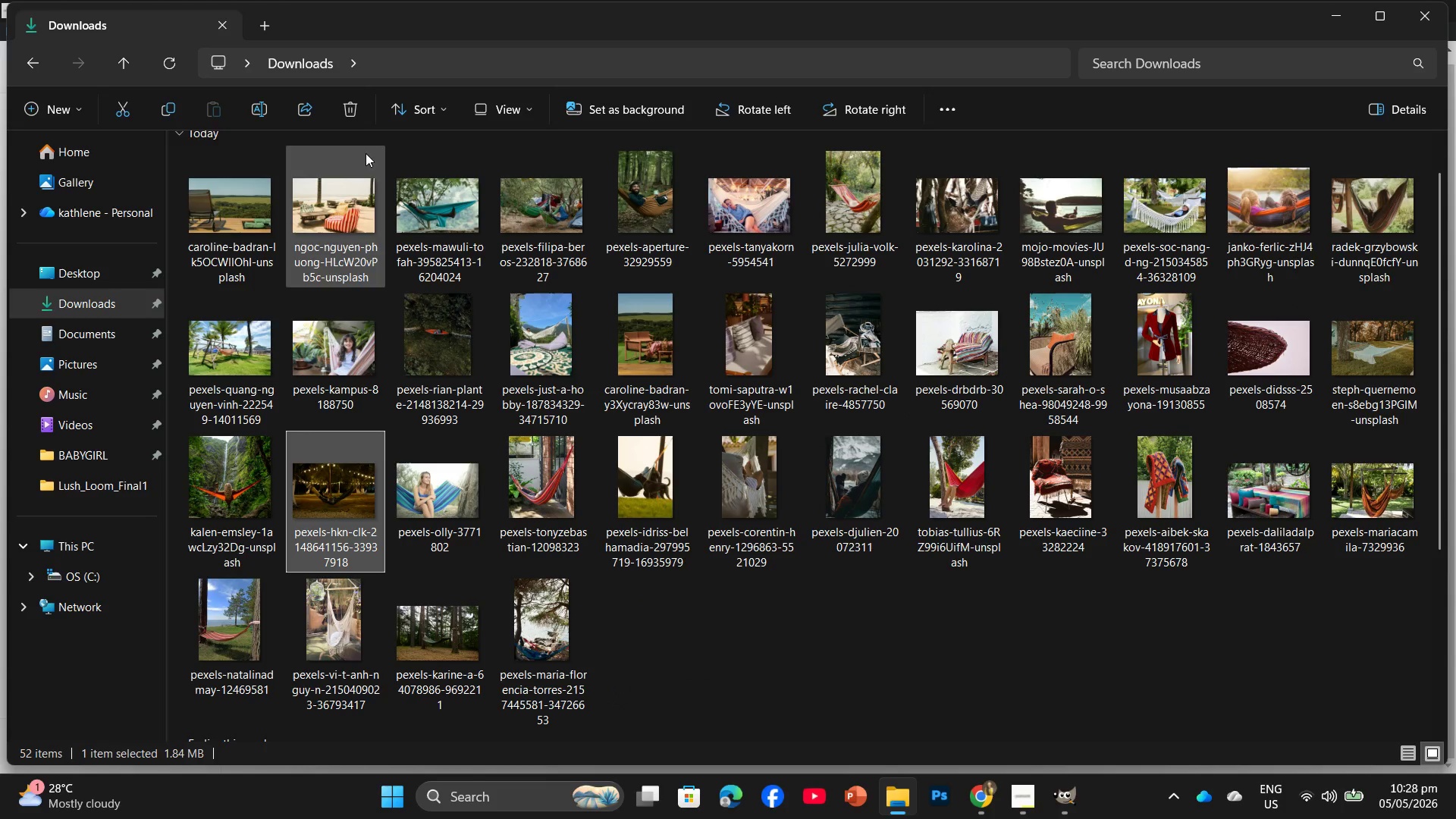 
left_click([348, 121])
 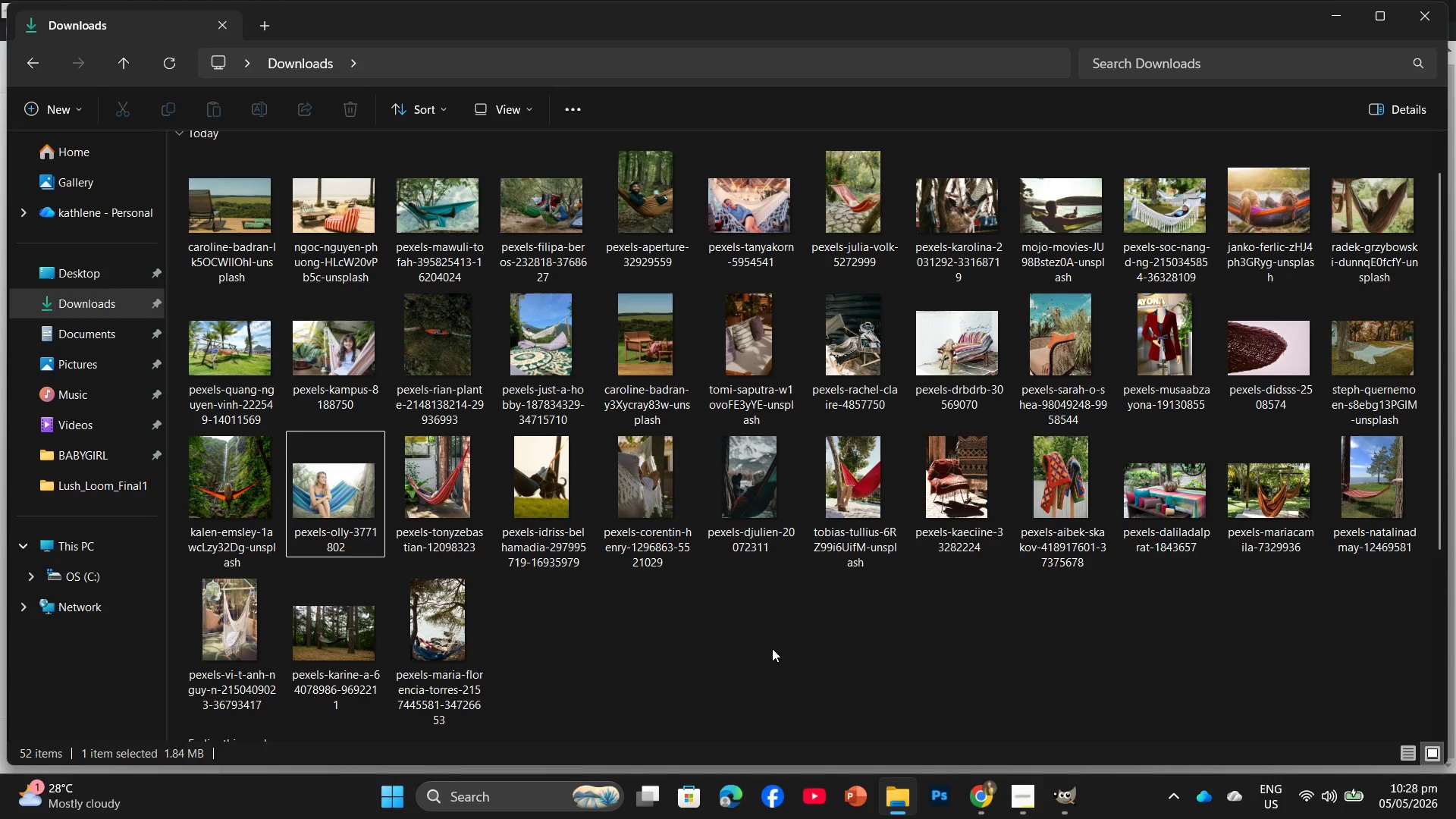 
wait(5.66)
 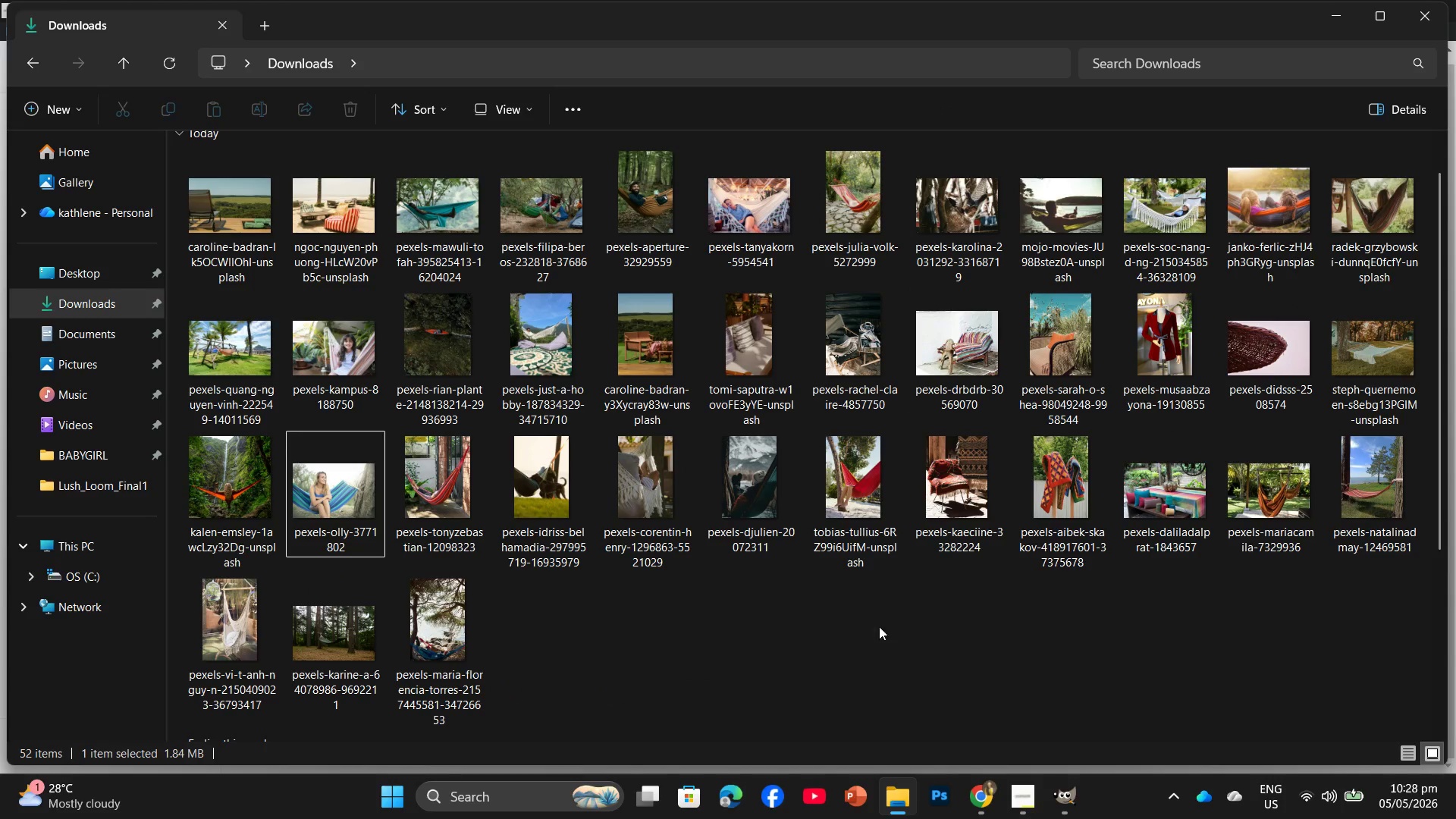 
left_click([1257, 366])
 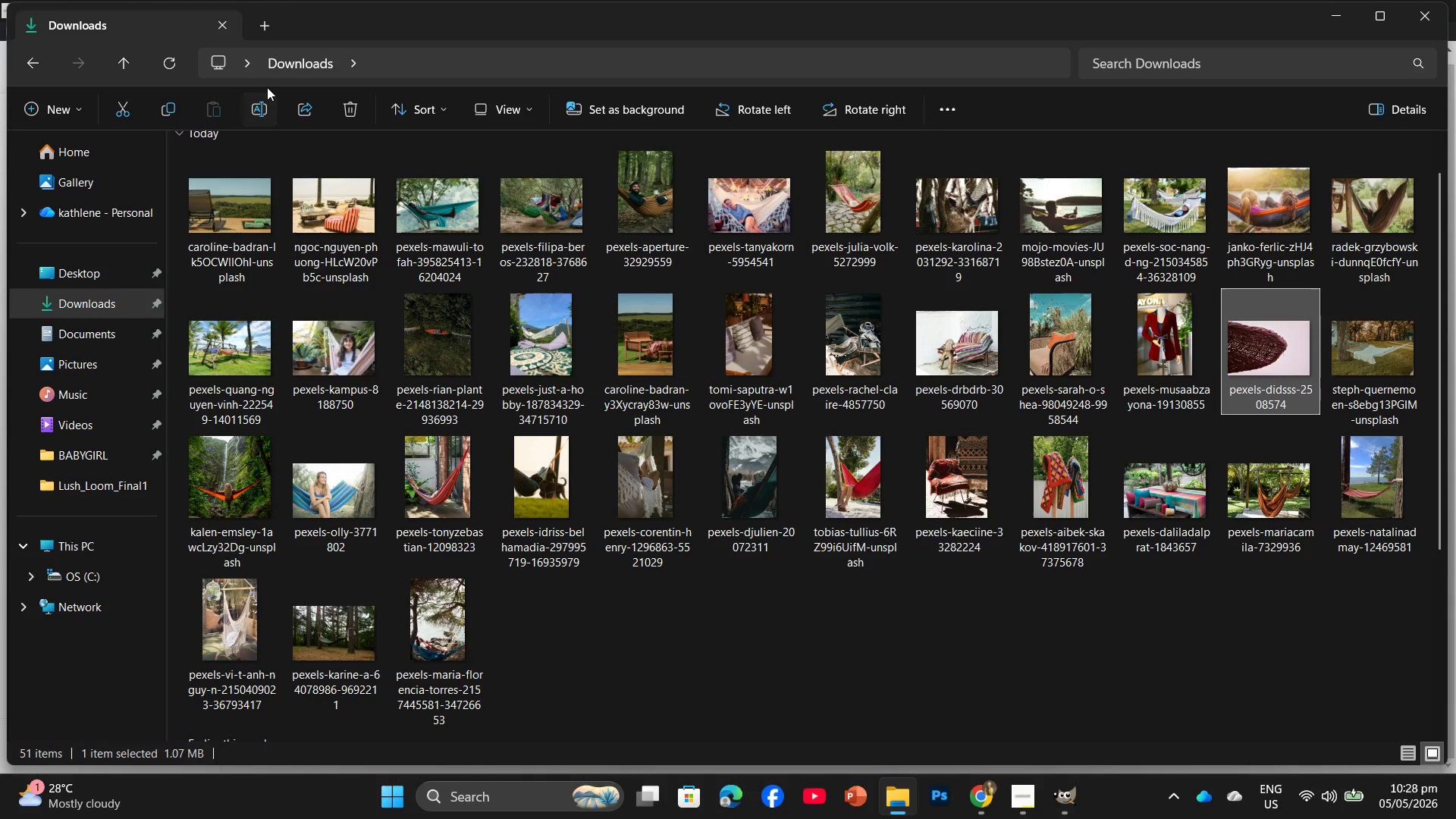 
left_click([335, 107])
 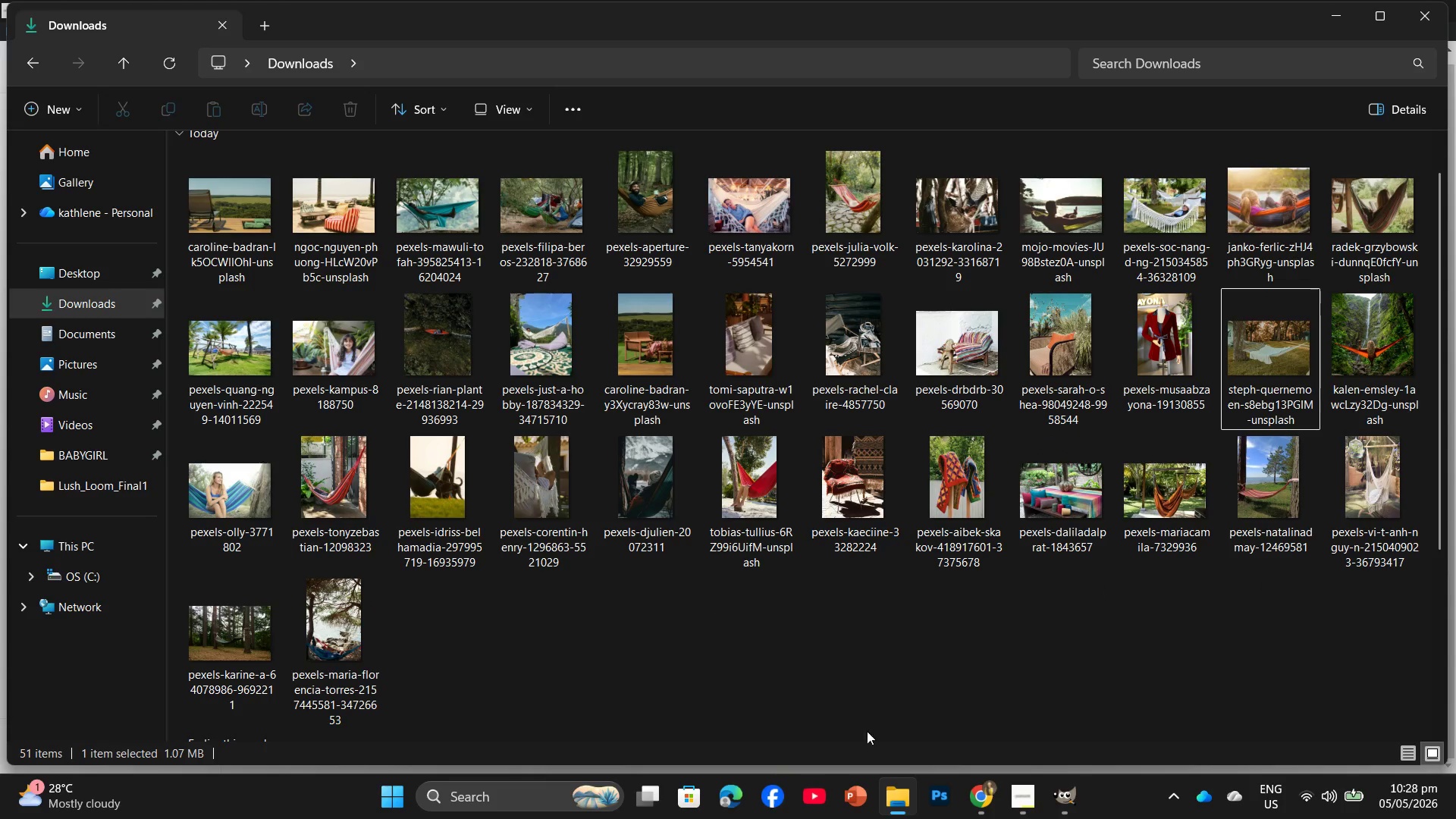 
wait(5.2)
 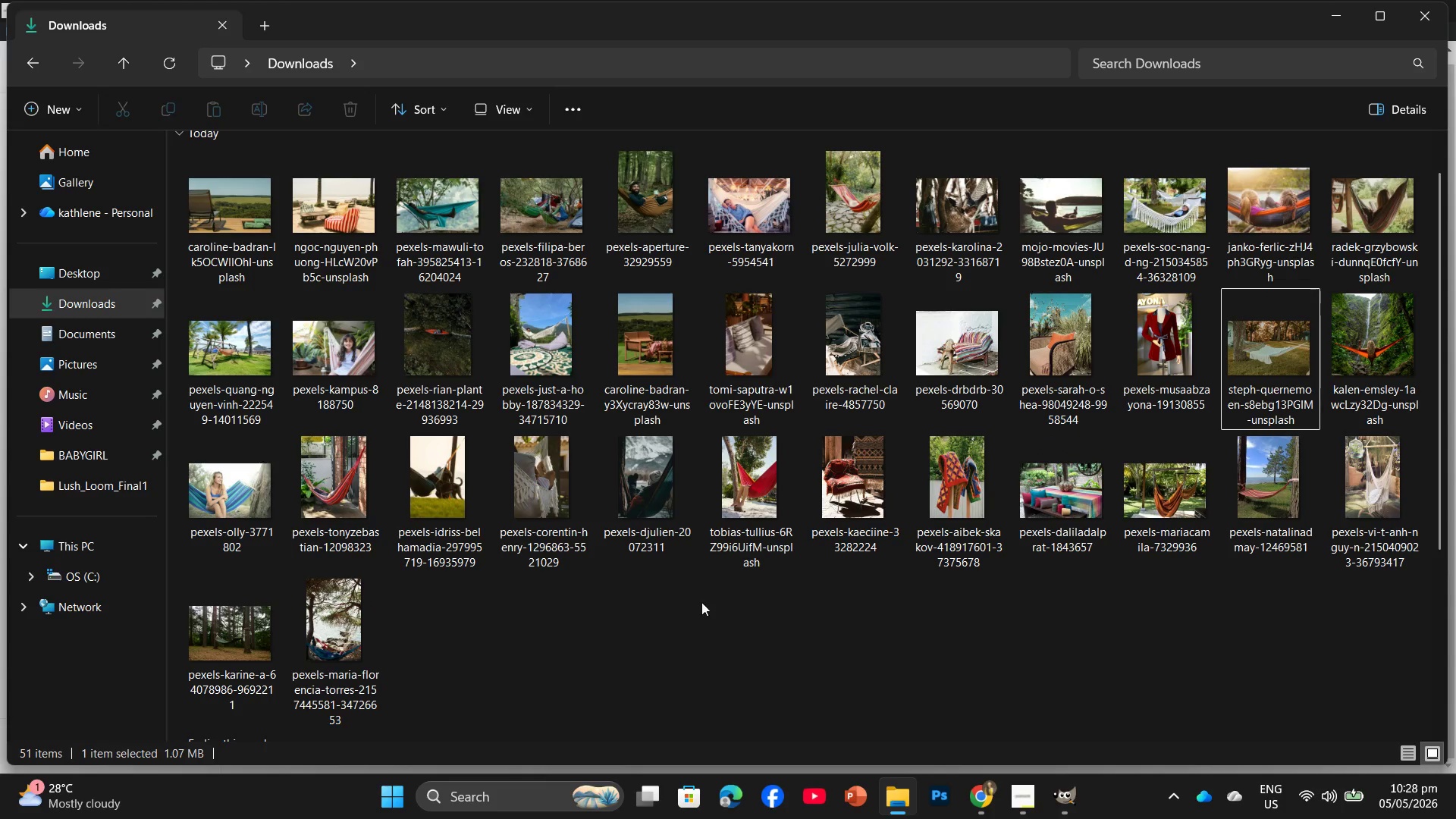 
left_click([332, 629])
 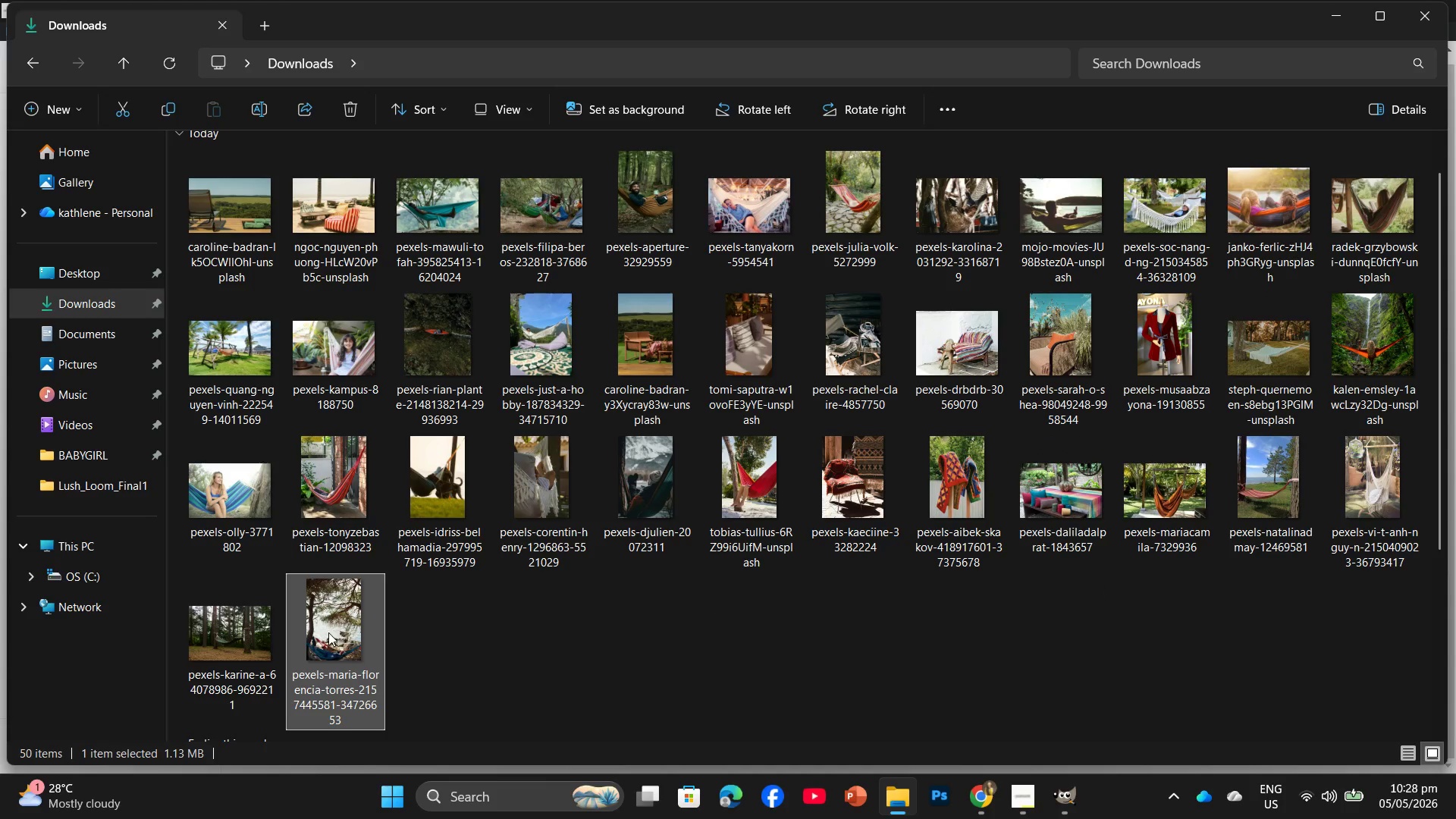 
left_click([215, 671])
 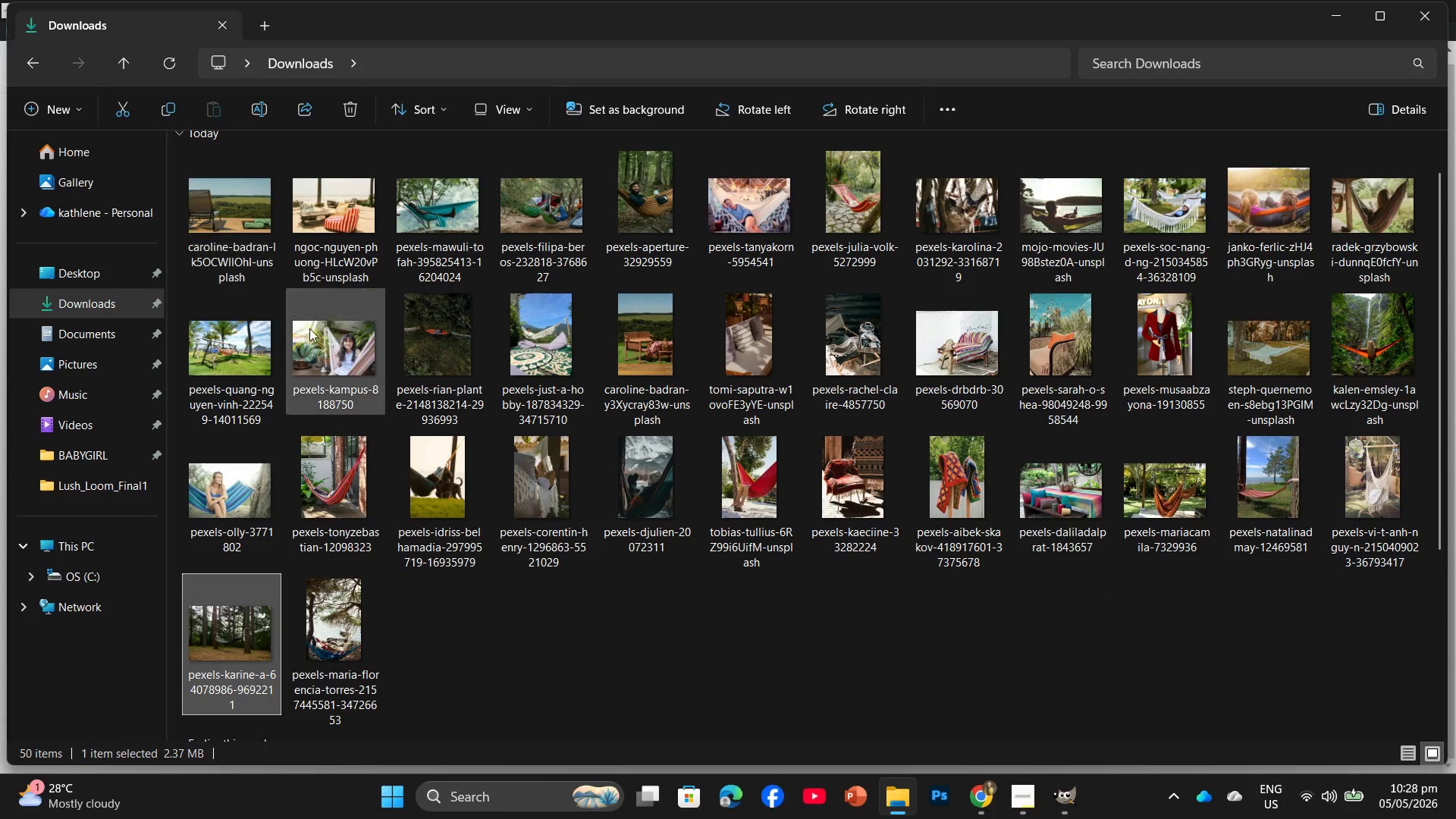 
left_click([602, 752])
 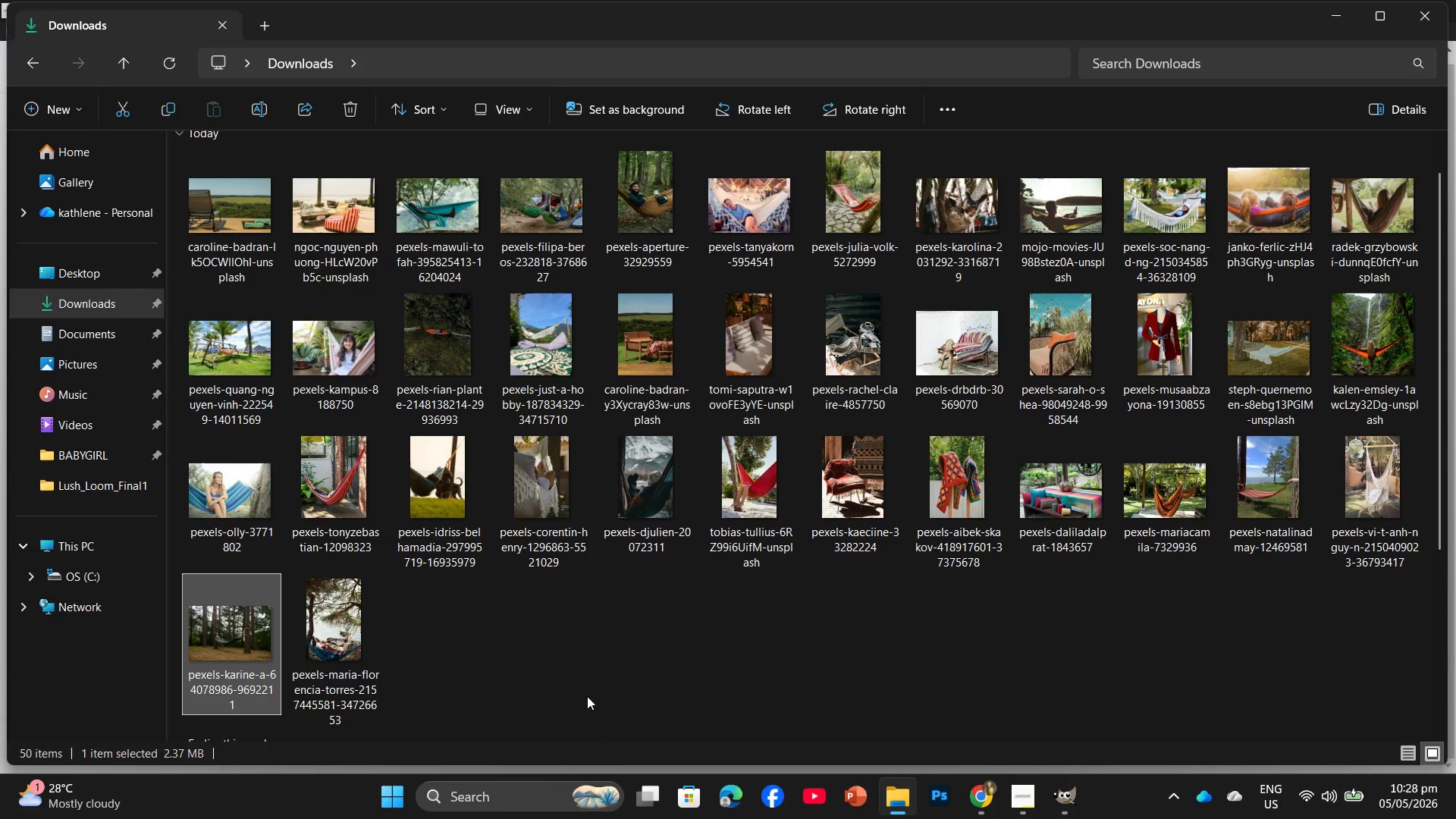 
left_click([585, 682])
 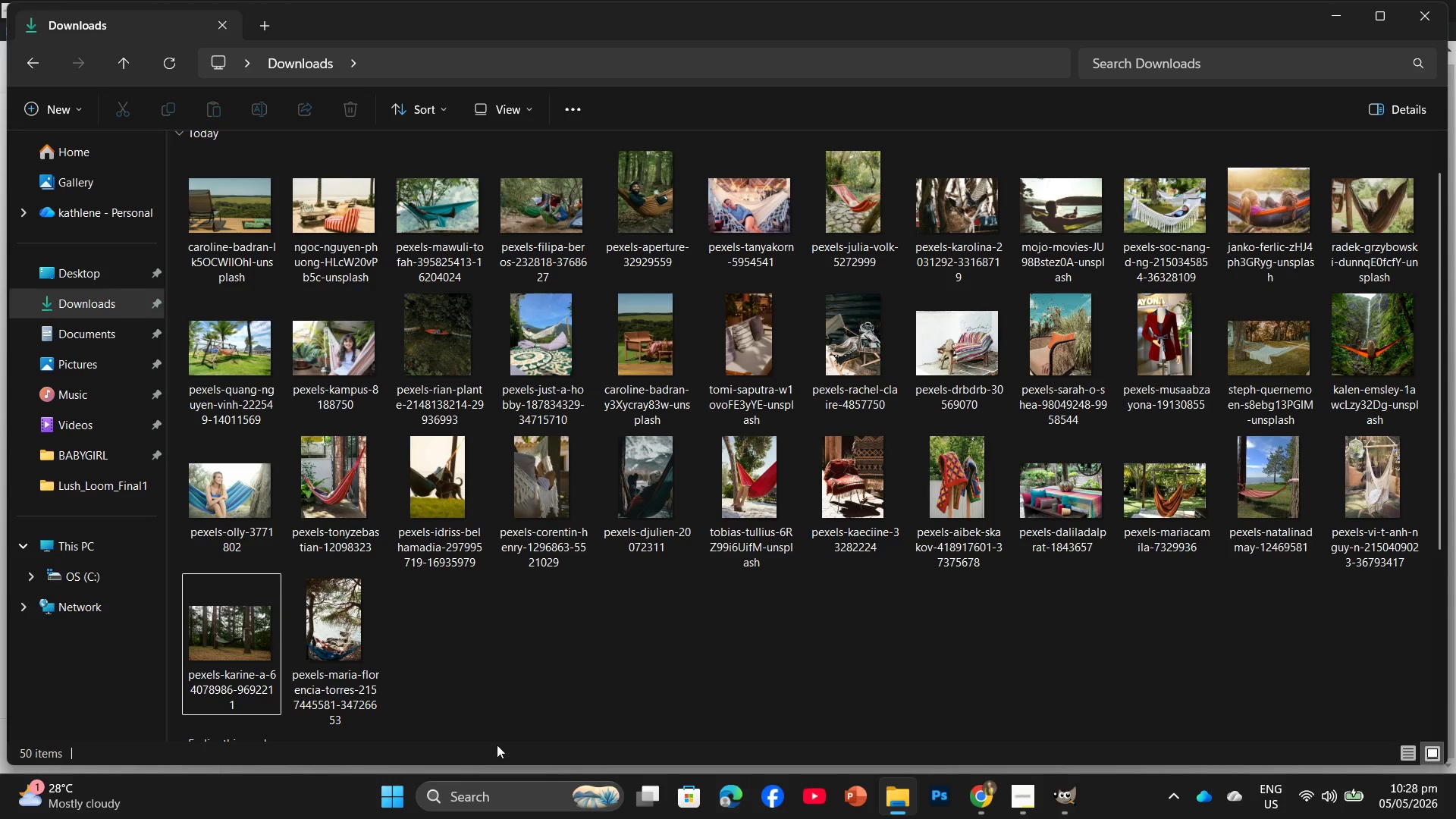 
left_click_drag(start_coordinate=[447, 674], to_coordinate=[255, 188])
 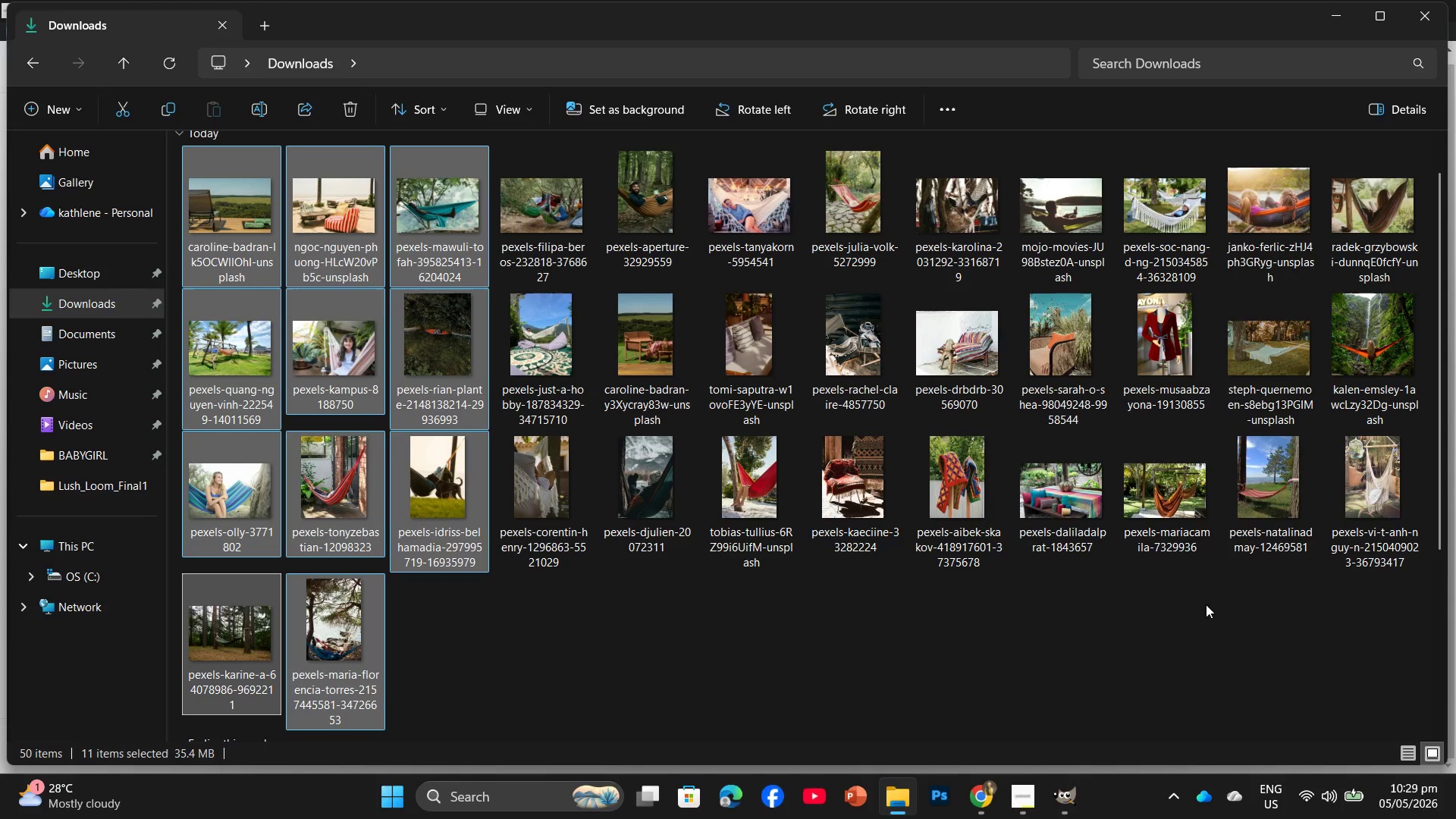 
left_click_drag(start_coordinate=[1286, 634], to_coordinate=[375, 282])
 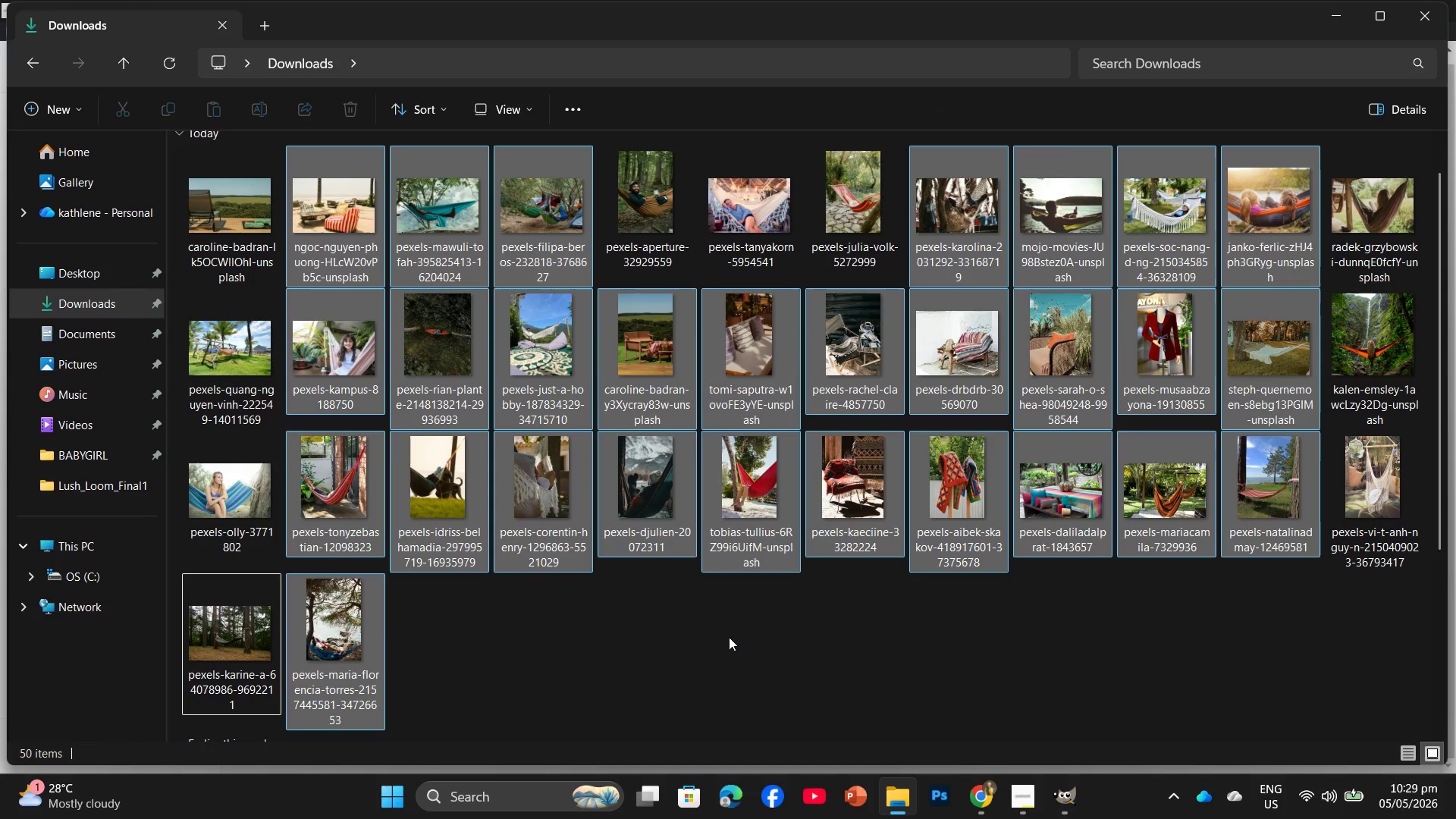 
left_click([736, 642])
 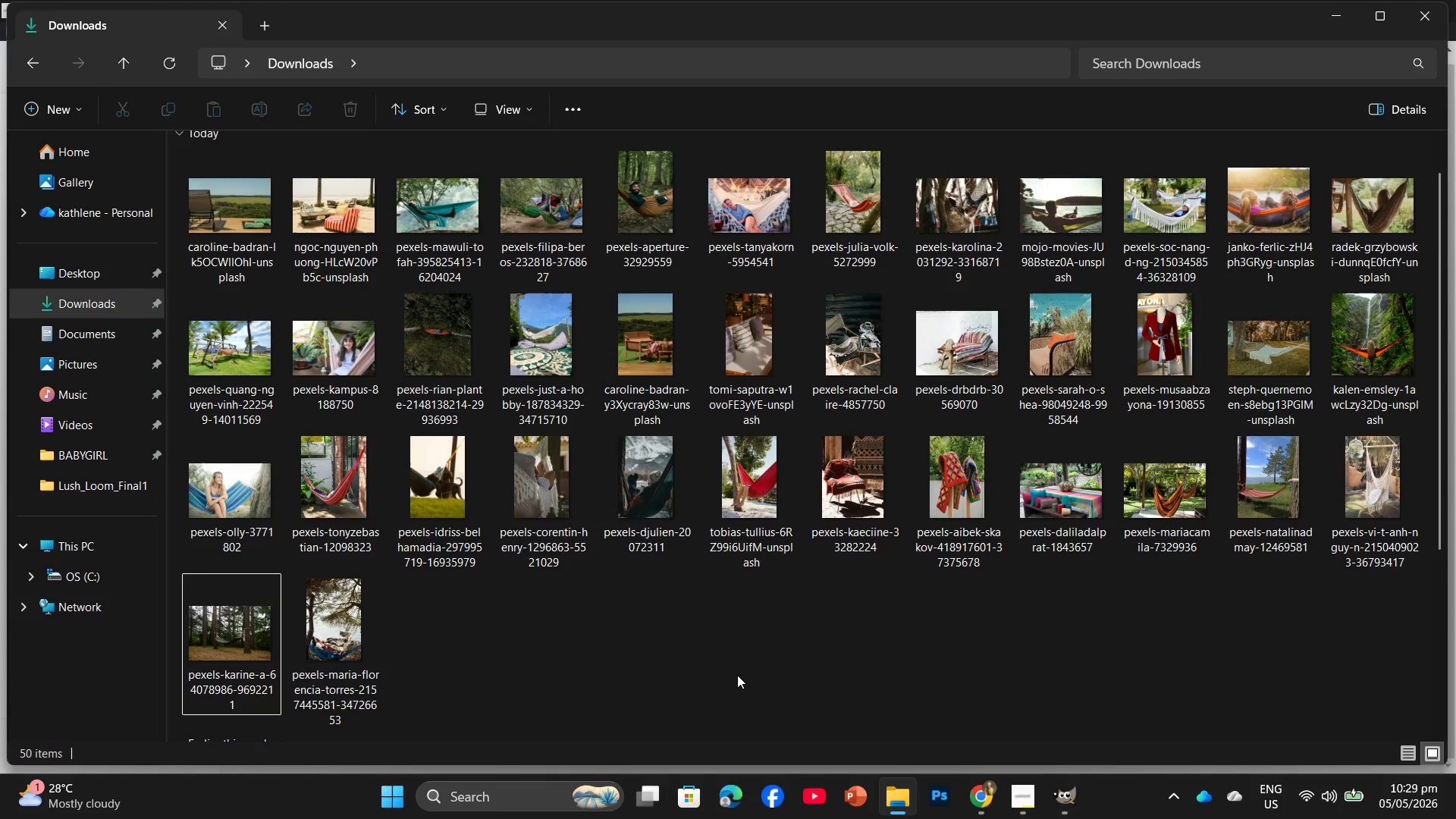 
scroll: coordinate [449, 441], scroll_direction: up, amount: 4.0
 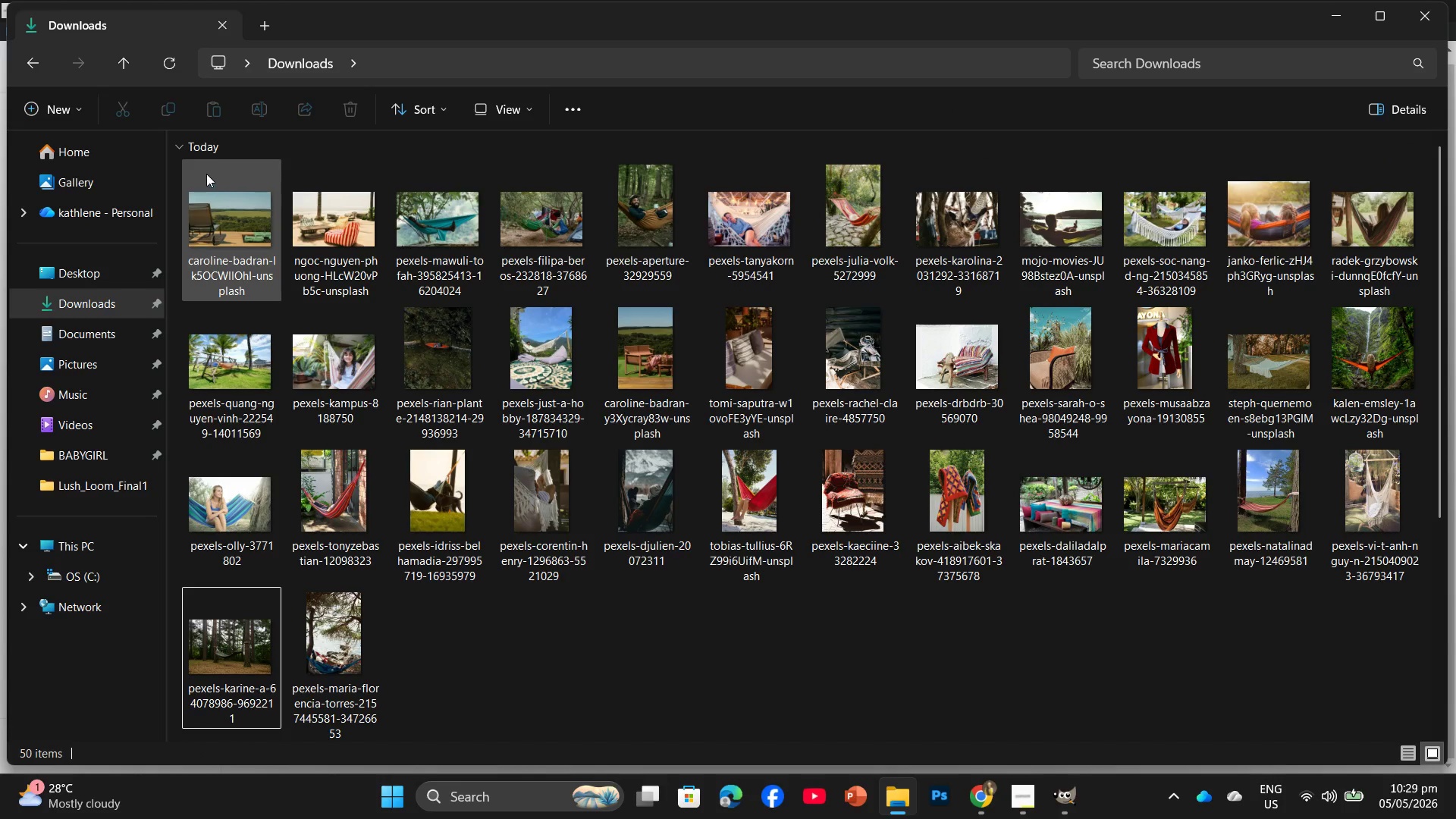 
left_click_drag(start_coordinate=[210, 168], to_coordinate=[1354, 624])
 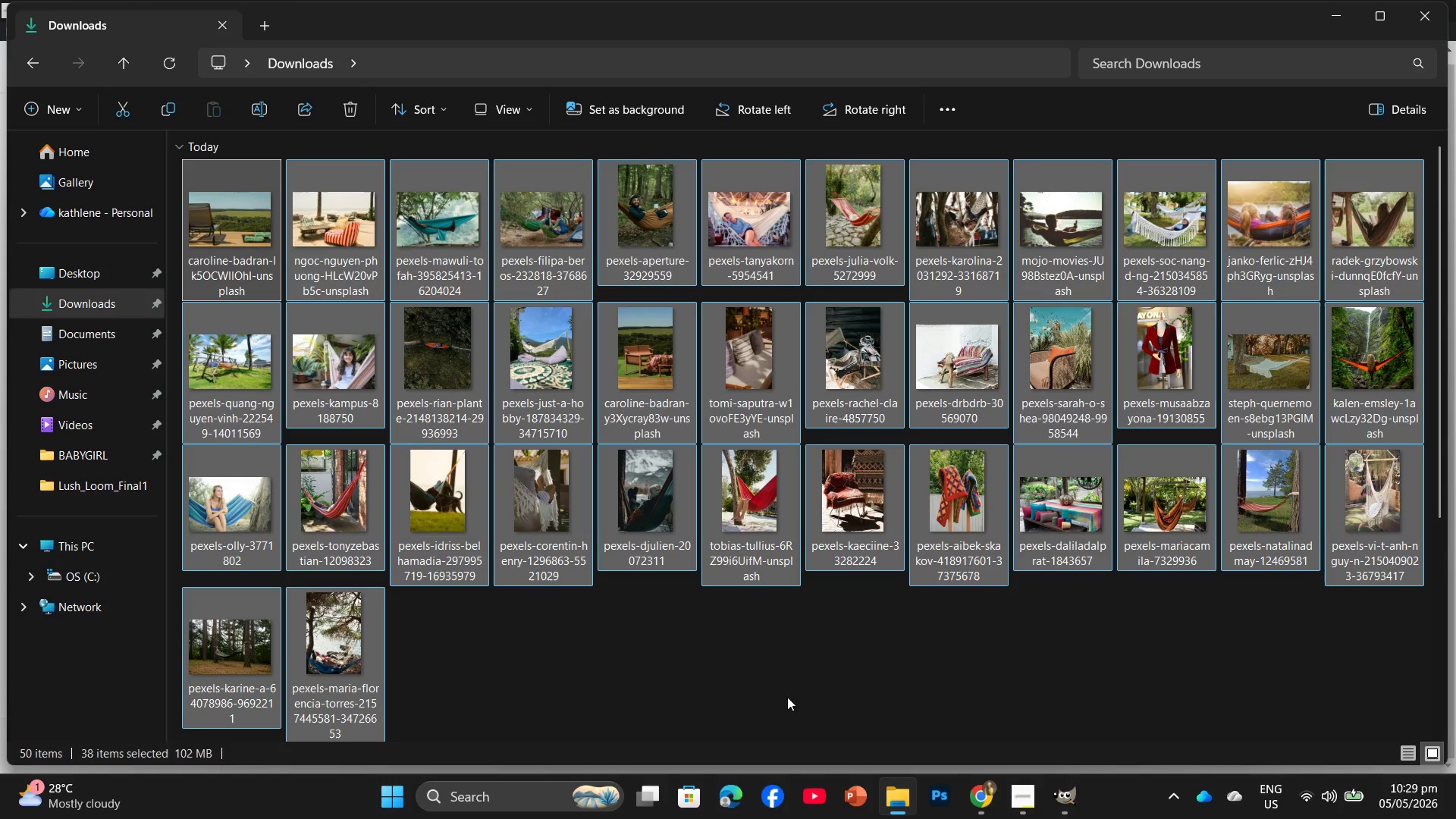 
wait(5.22)
 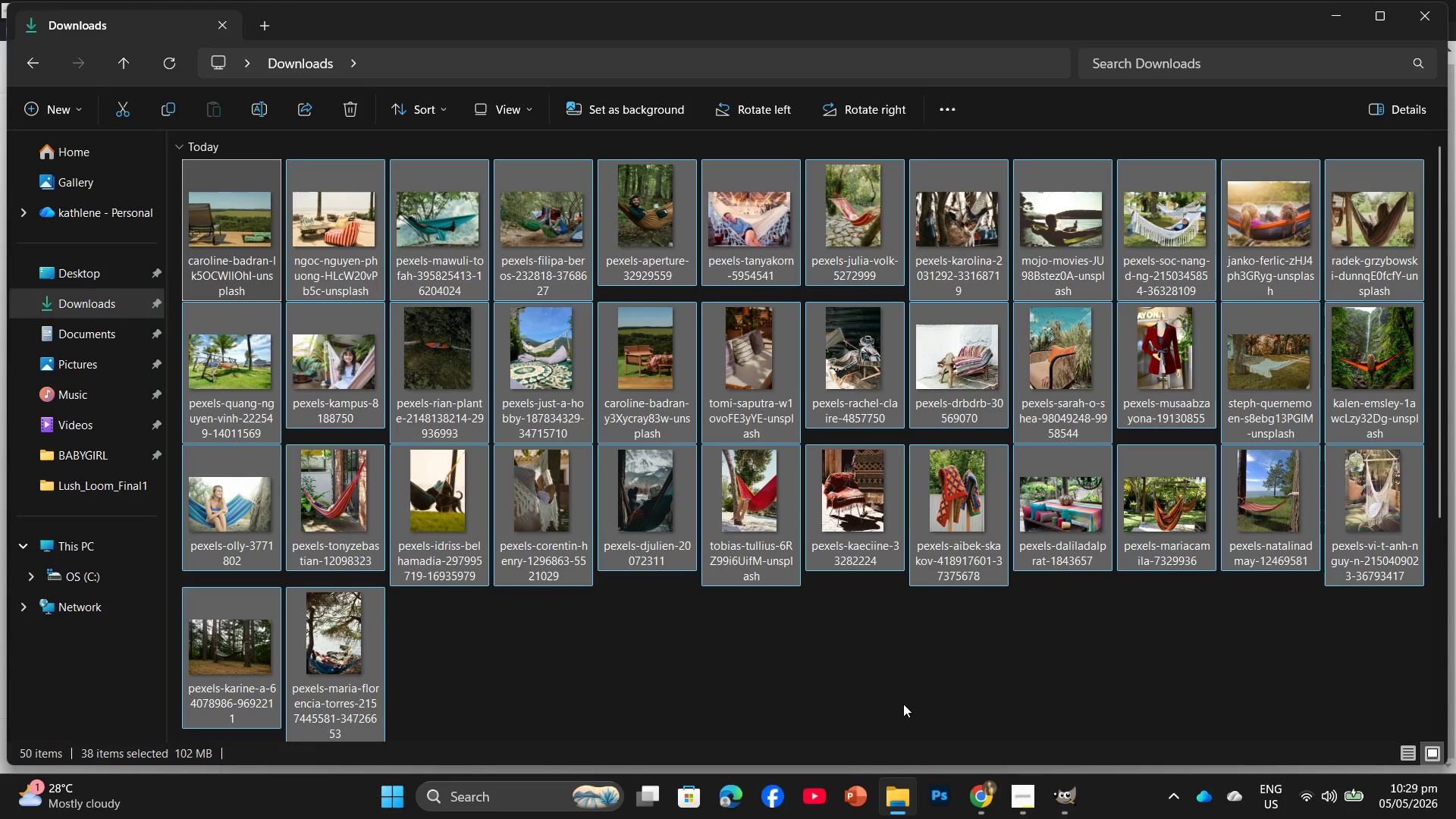 
left_click([787, 697])
 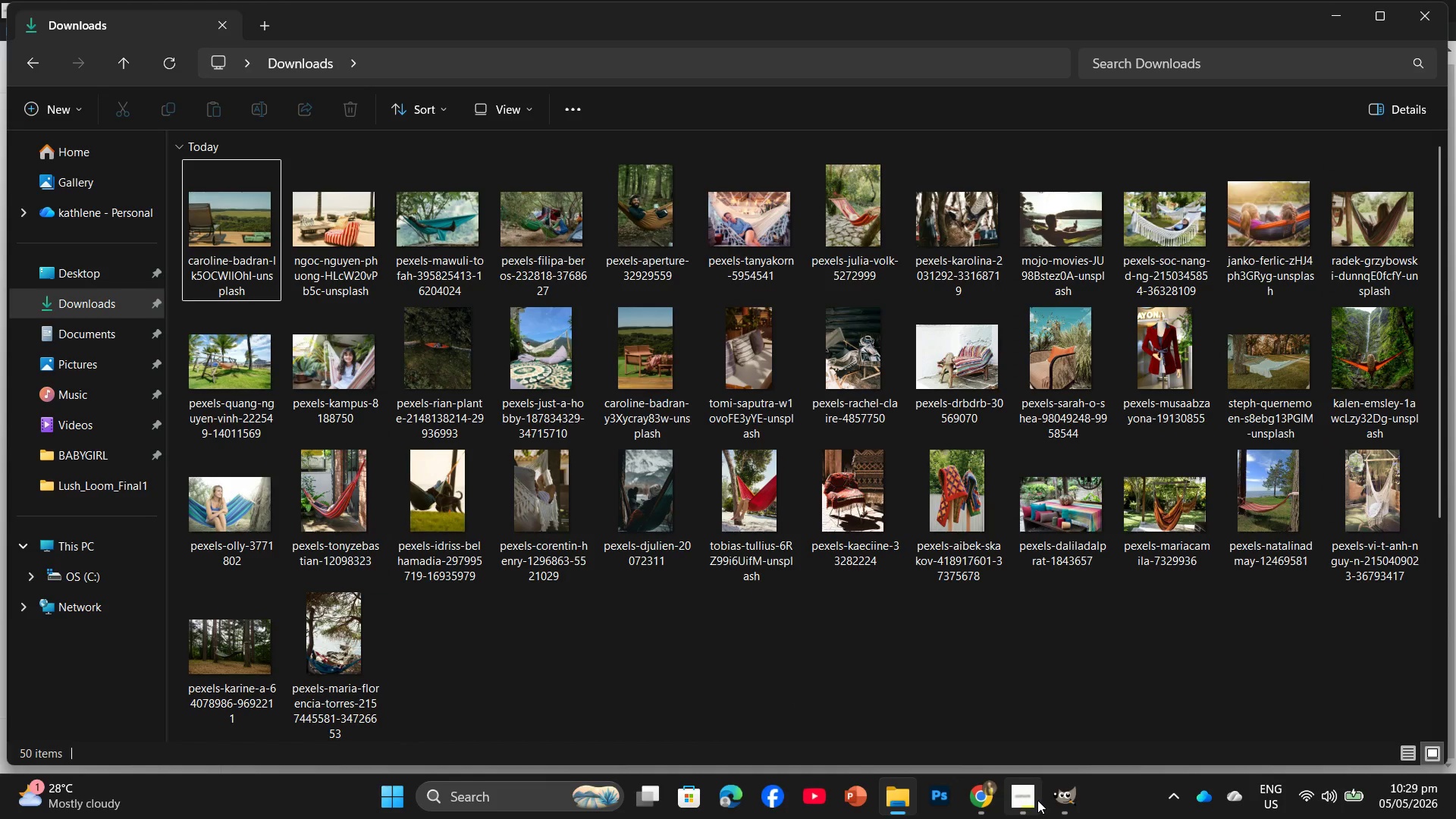 
left_click([1021, 755])